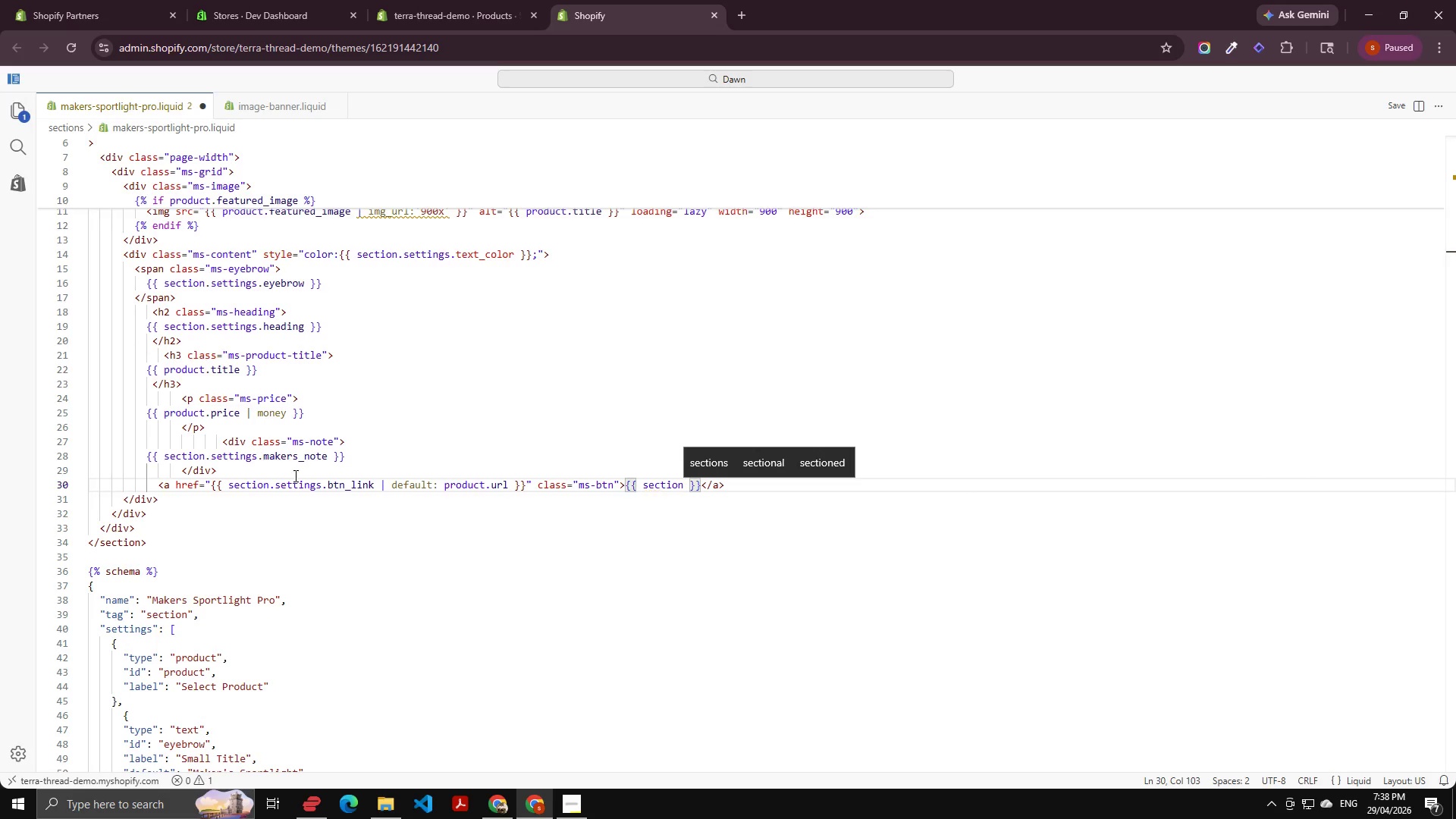 
key(Period)
 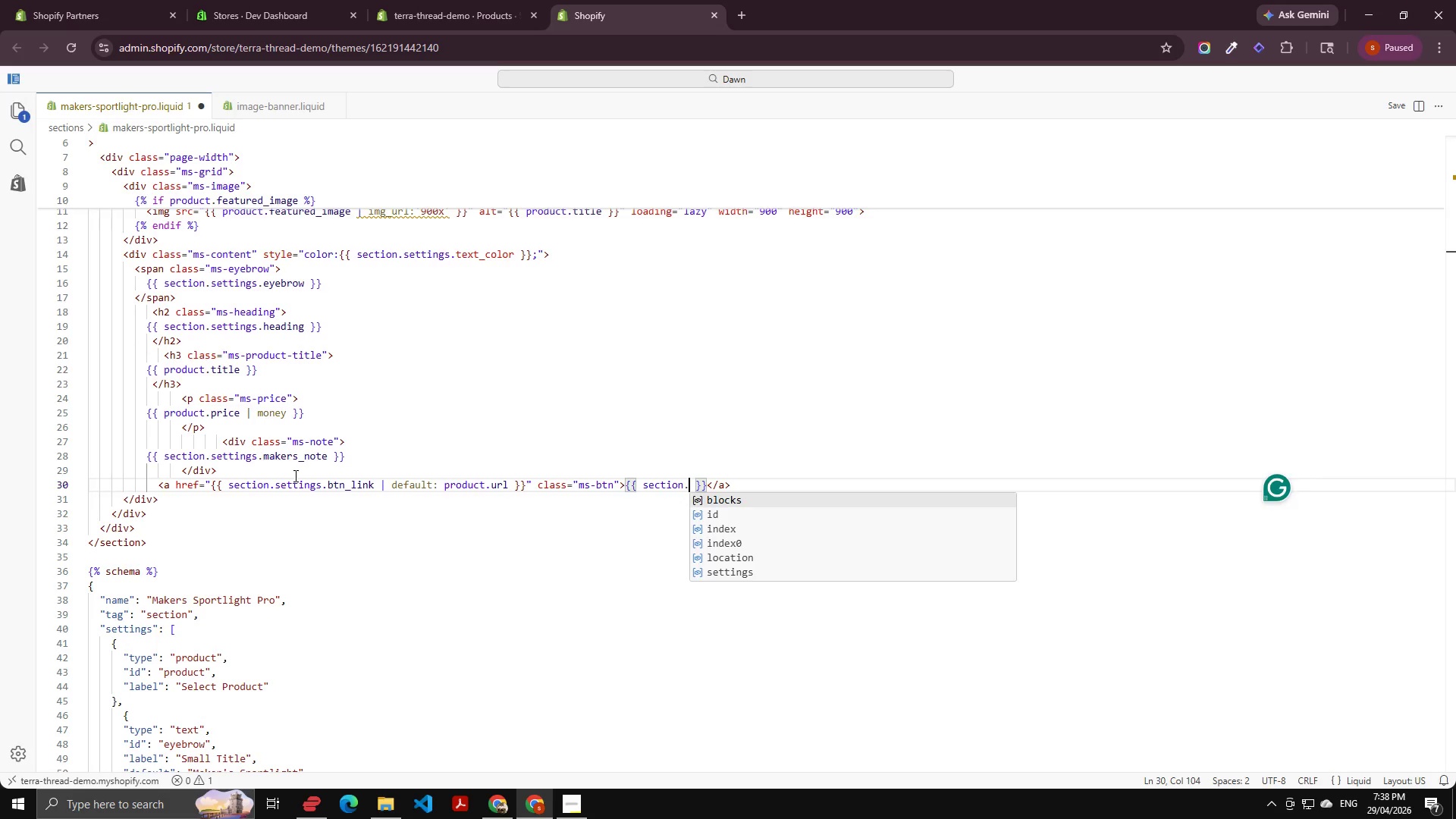 
key(Enter)
 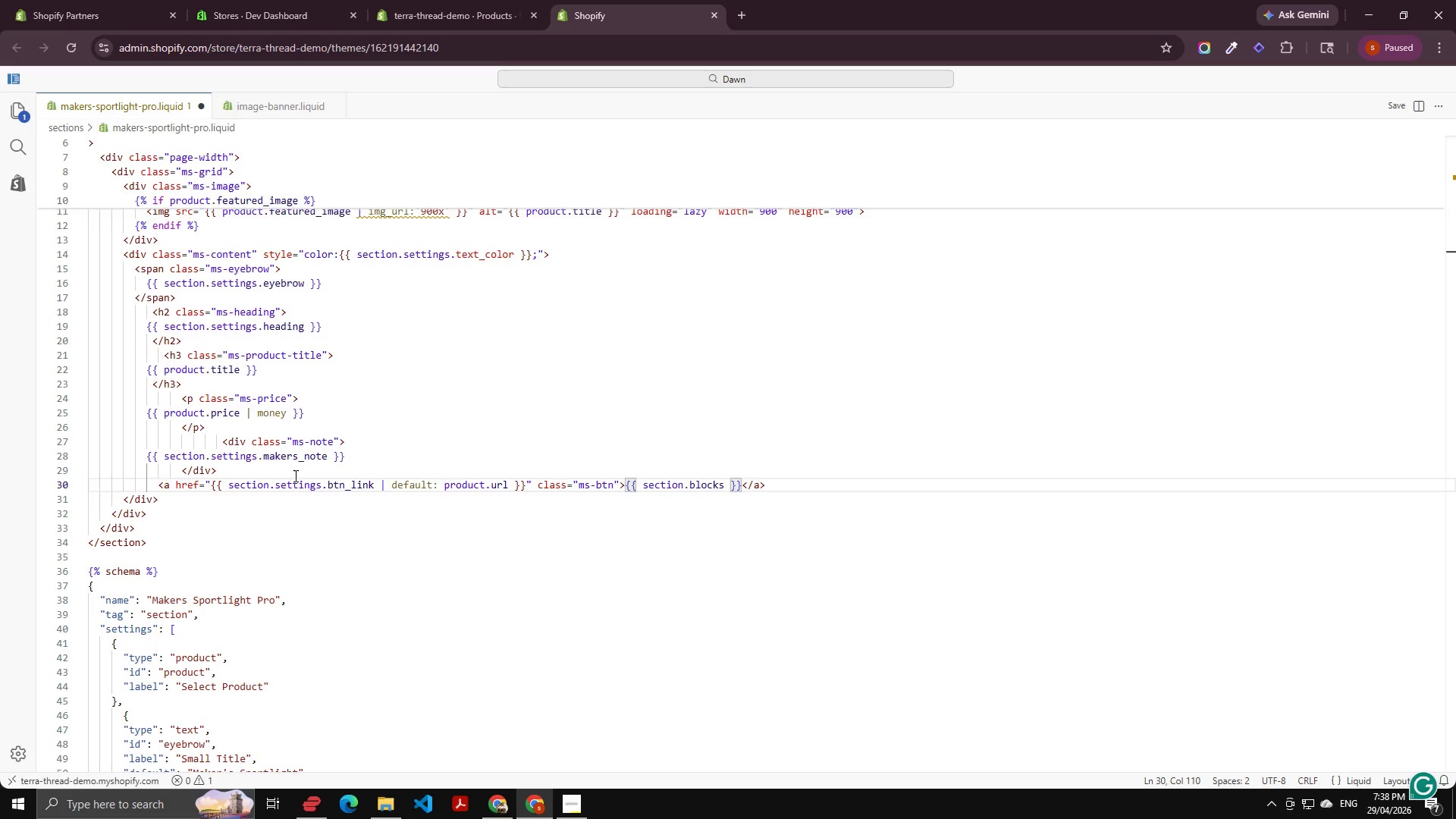 
key(Control+Z)
 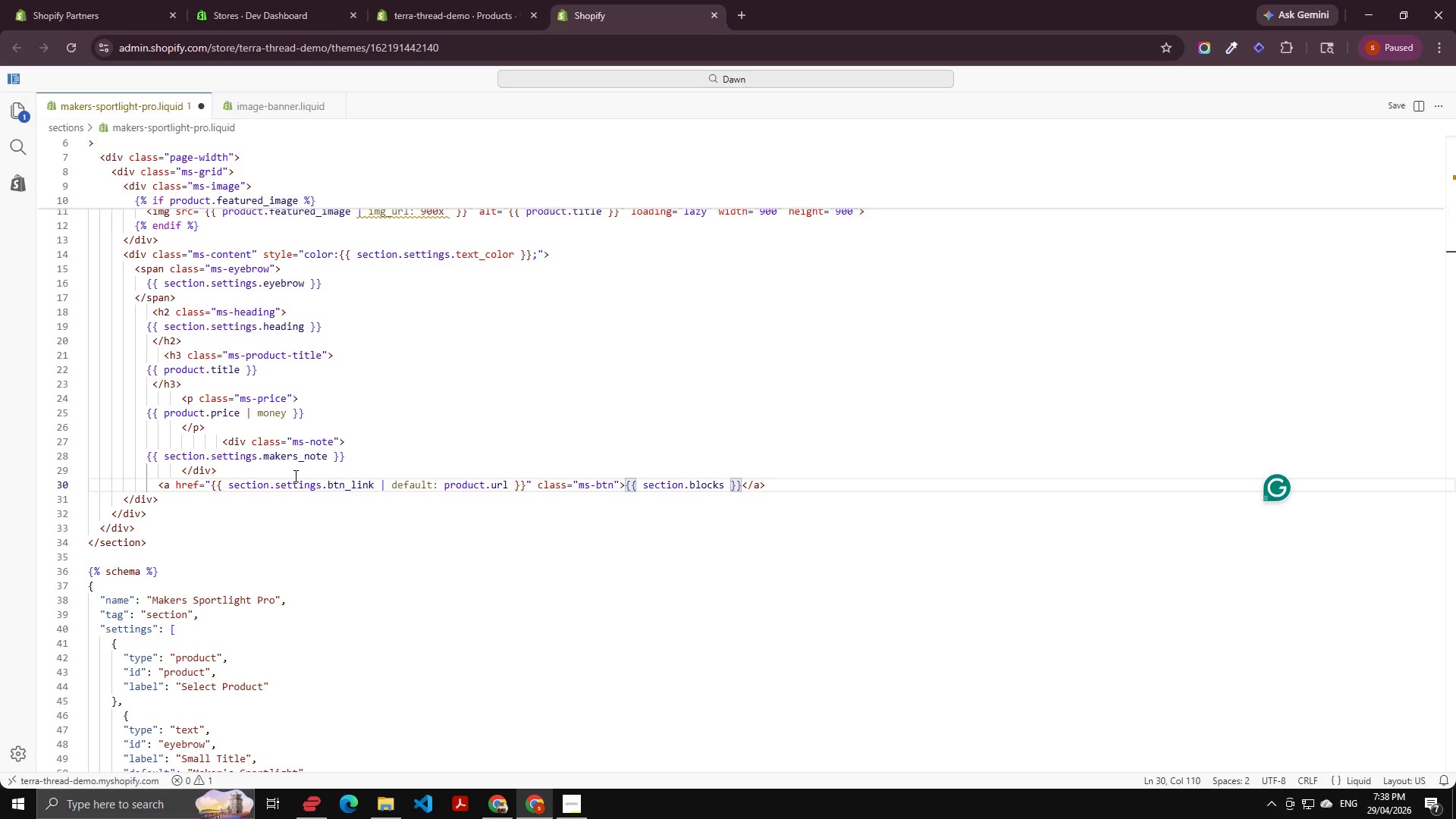 
type(se)
 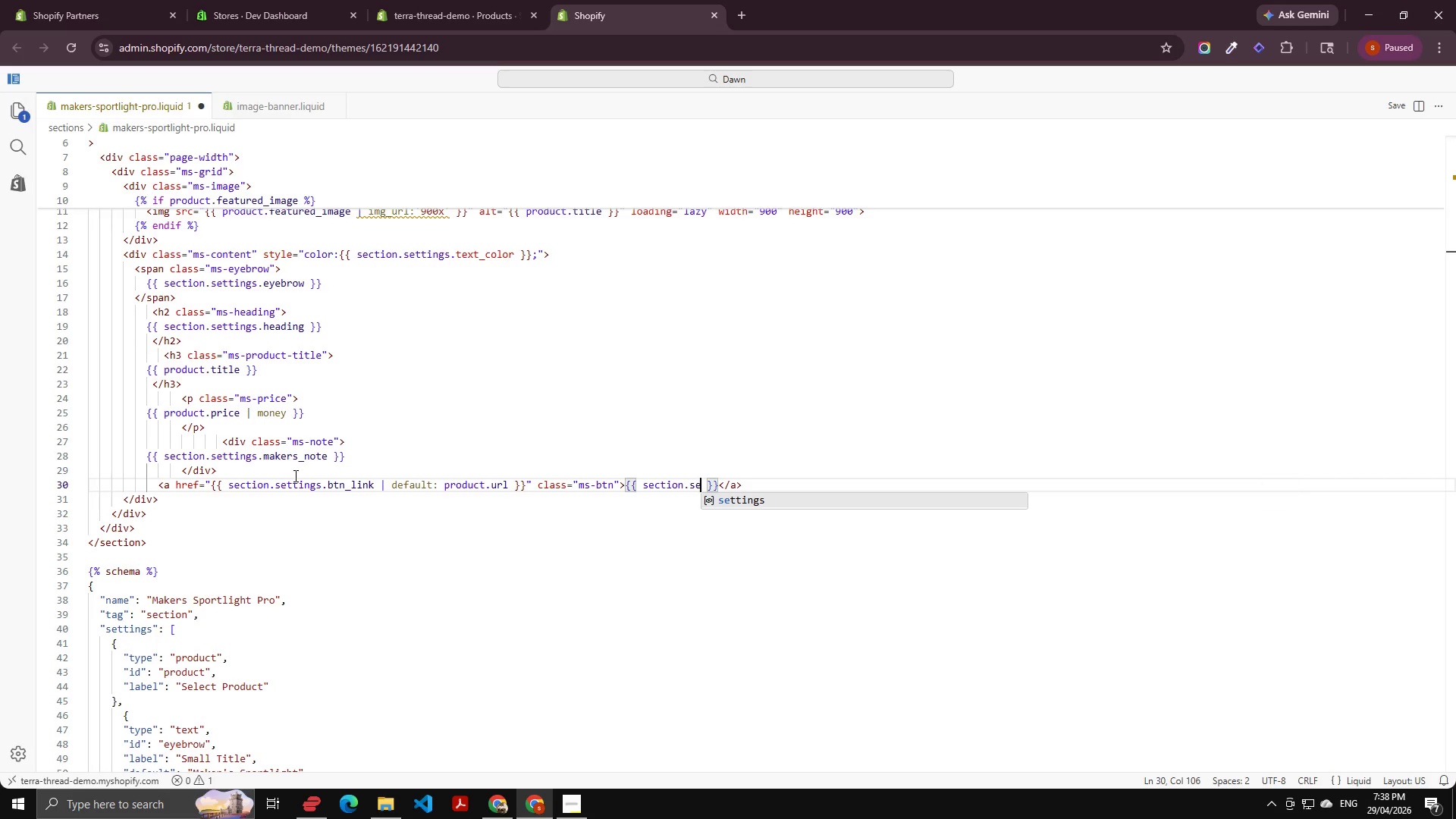 
key(Enter)
 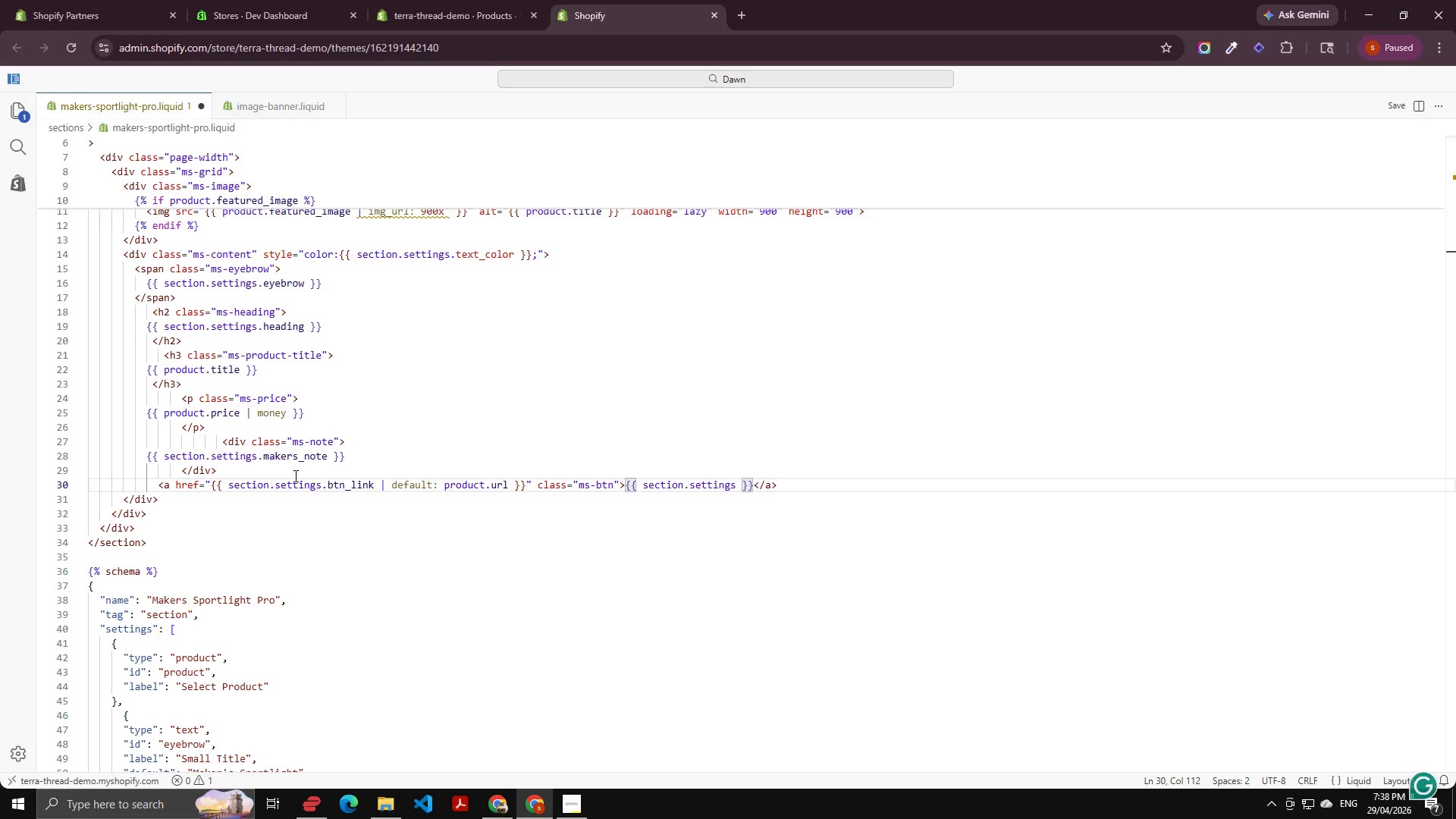 
key(Period)
 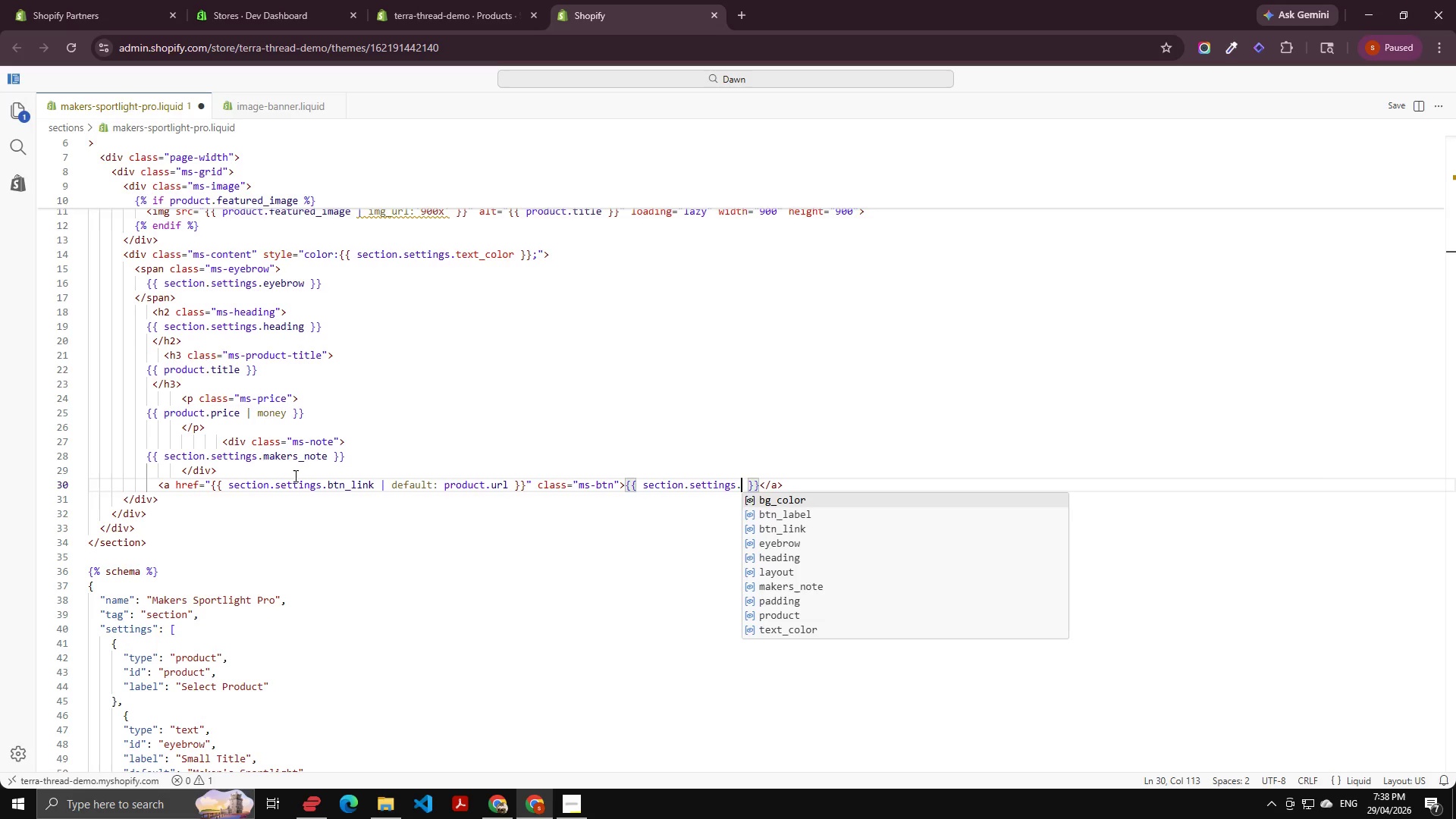 
key(ArrowDown)
 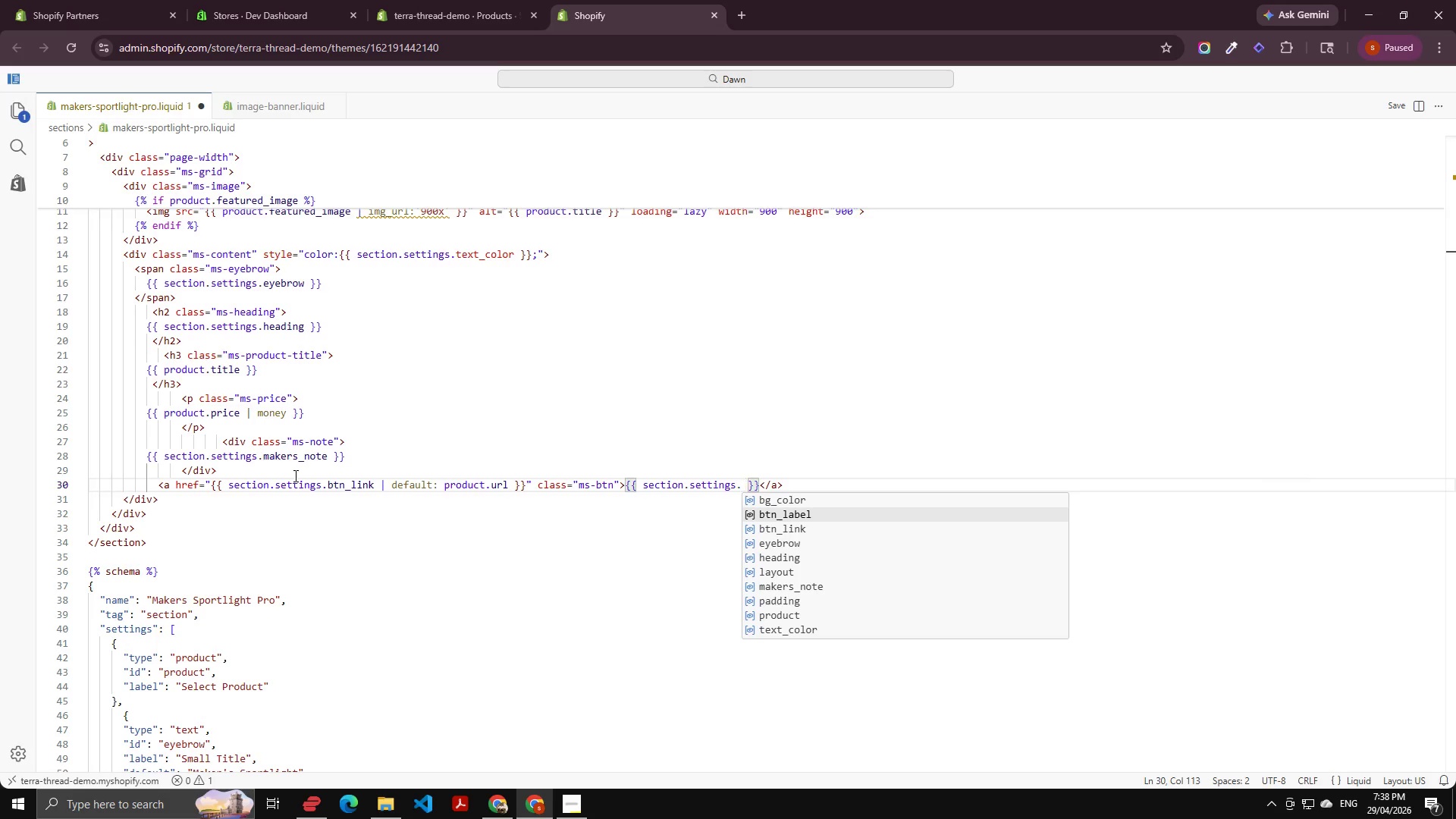 
key(ArrowDown)
 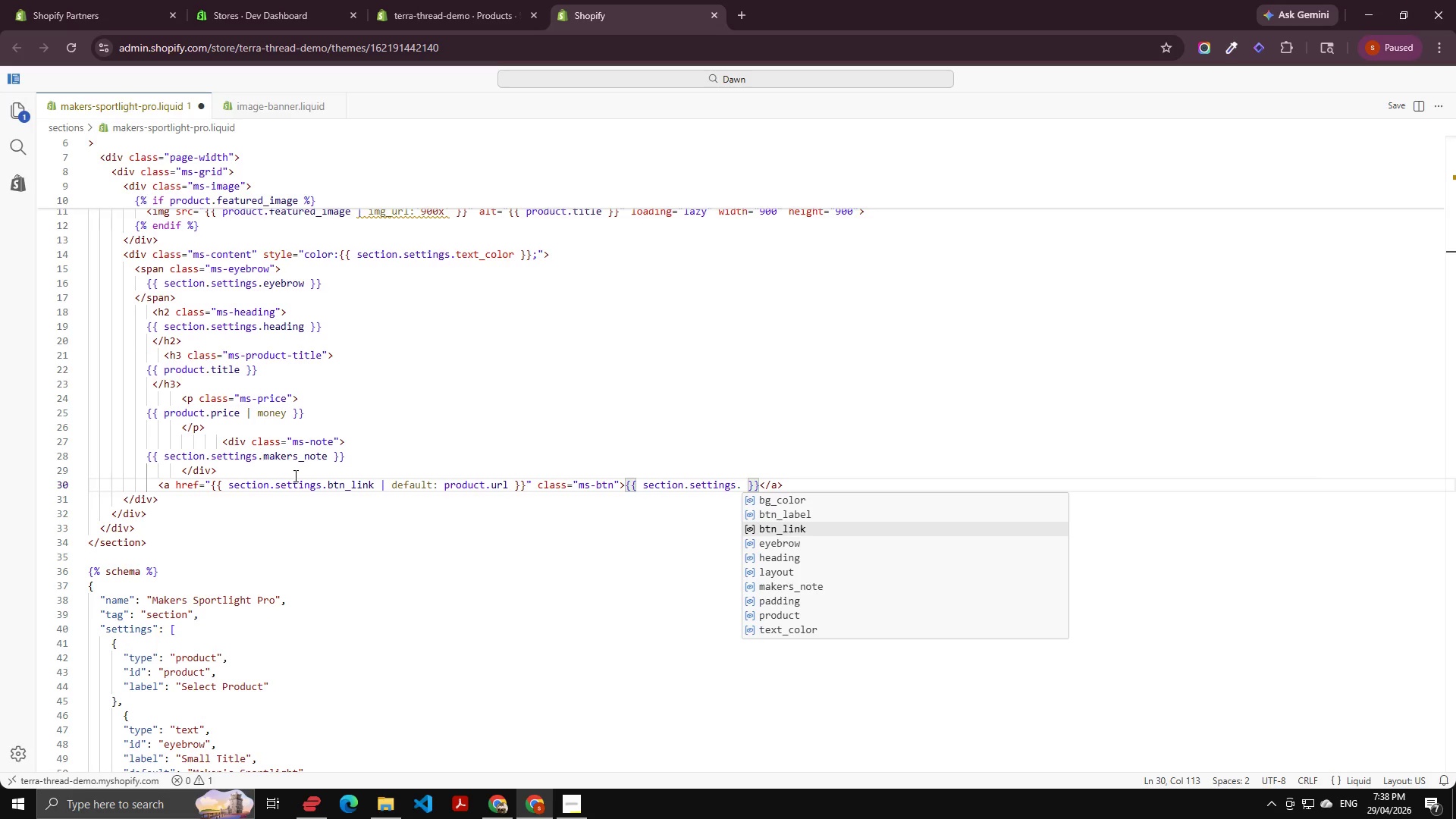 
key(ArrowUp)
 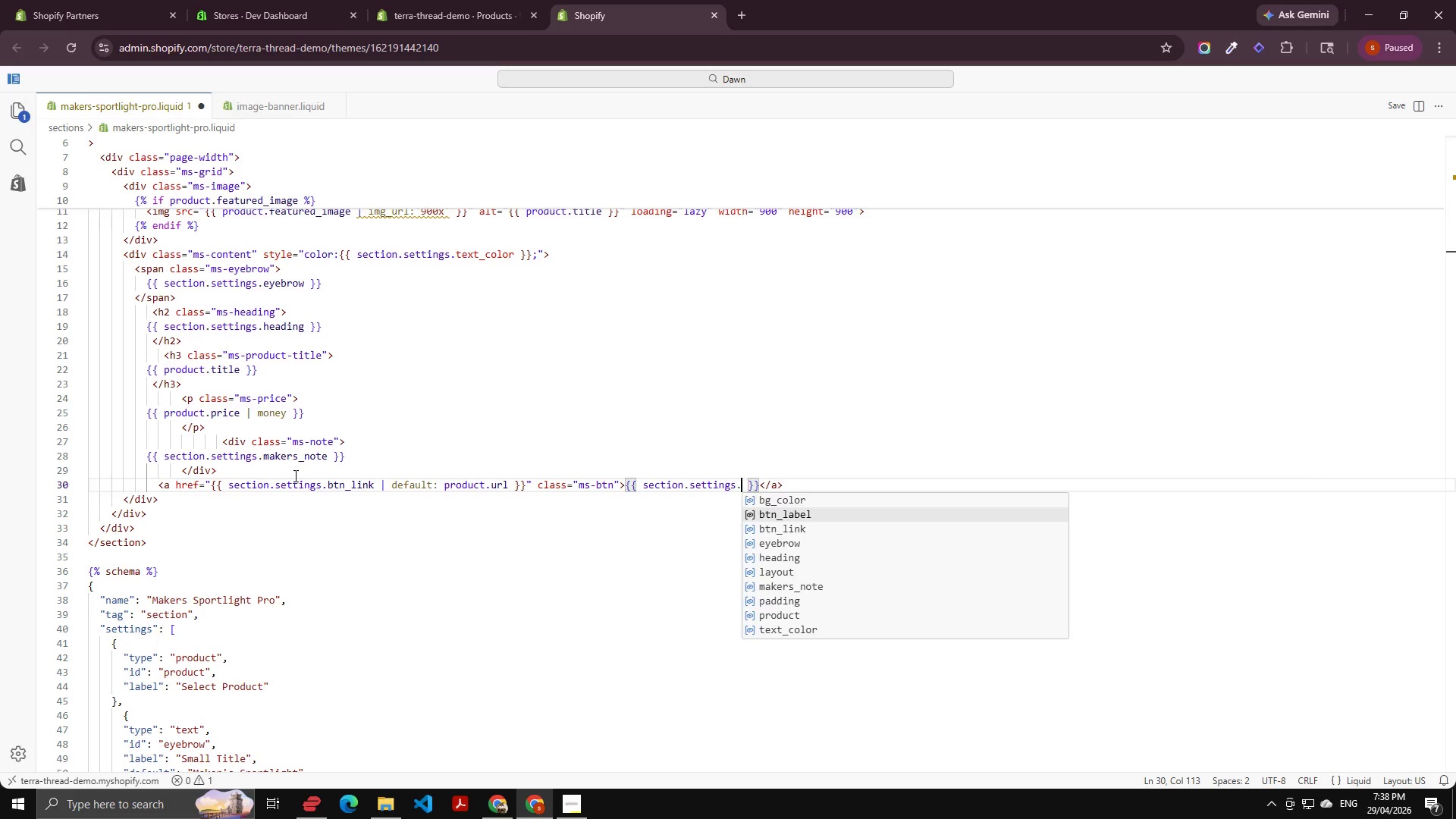 
key(Enter)
 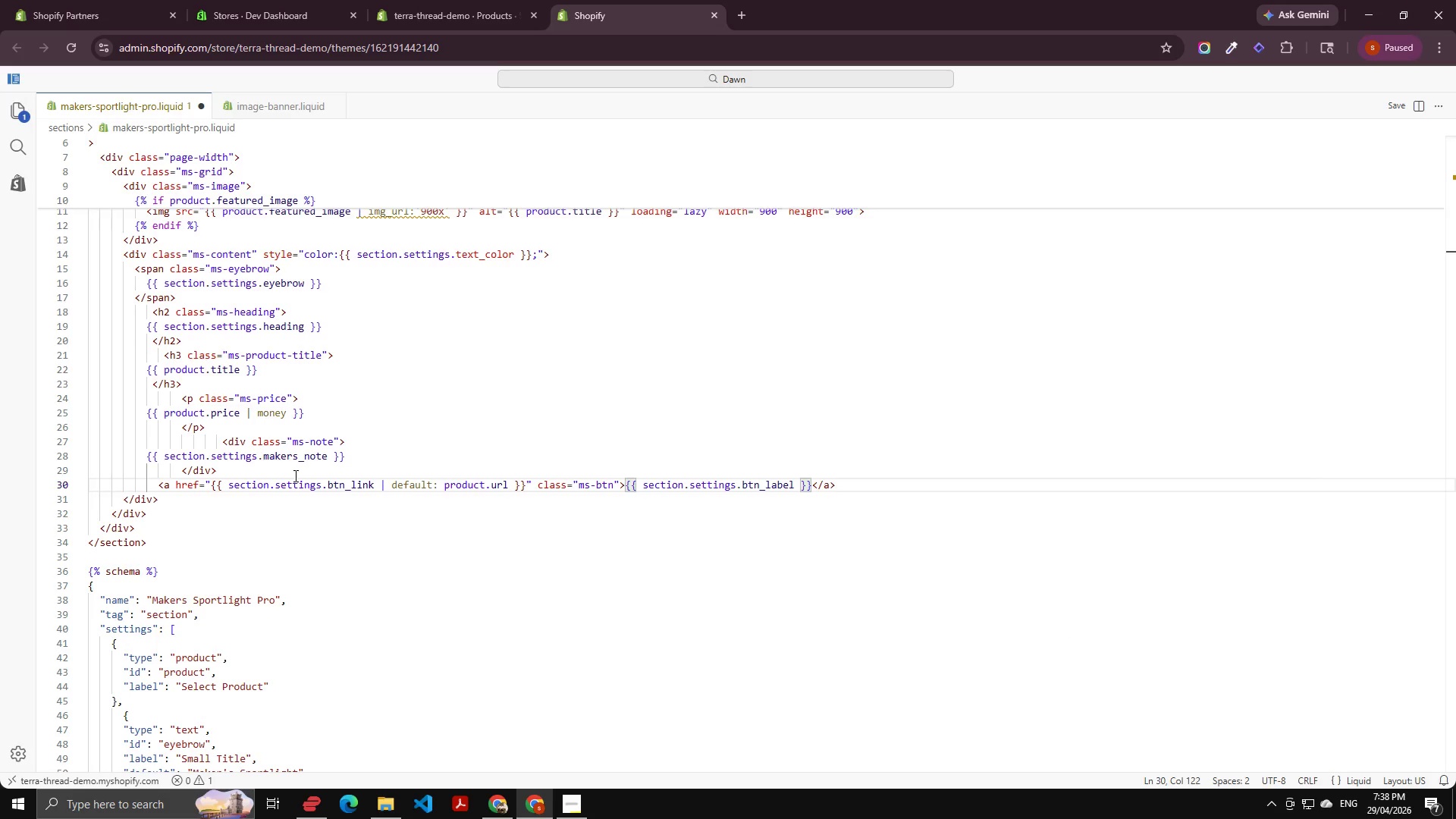 
key(Control+S)
 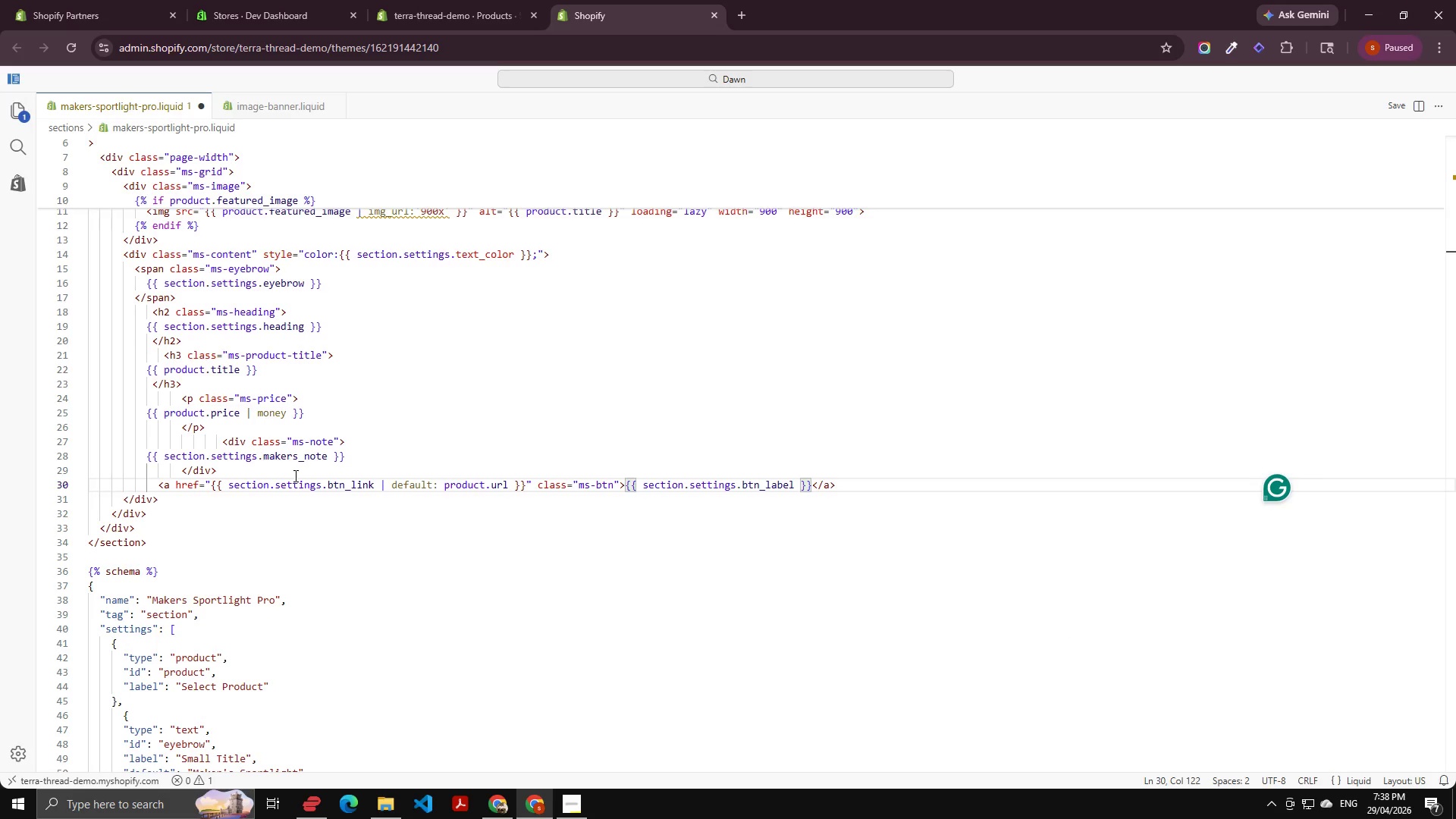 
key(Control+S)
 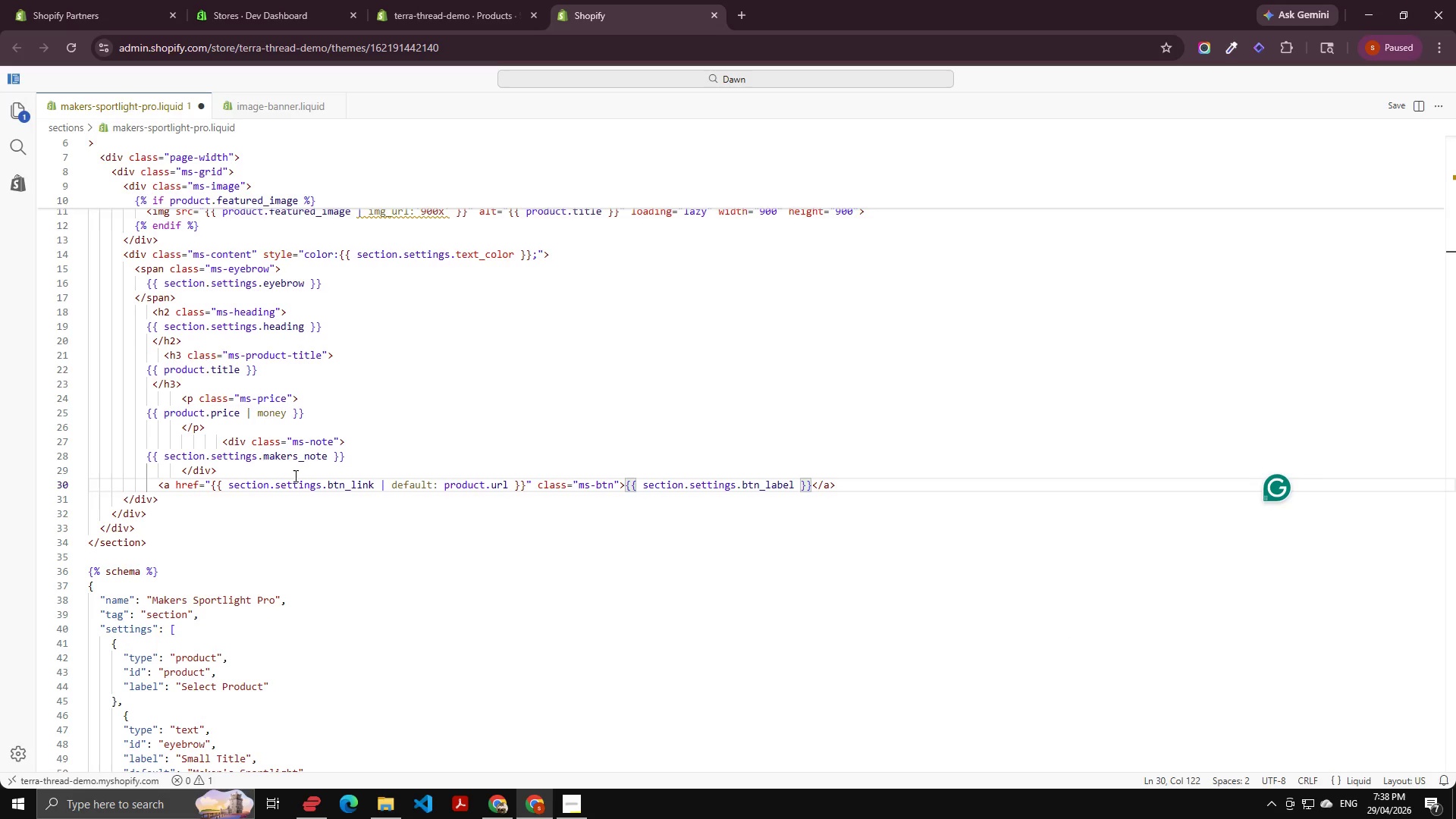 
key(Control+S)
 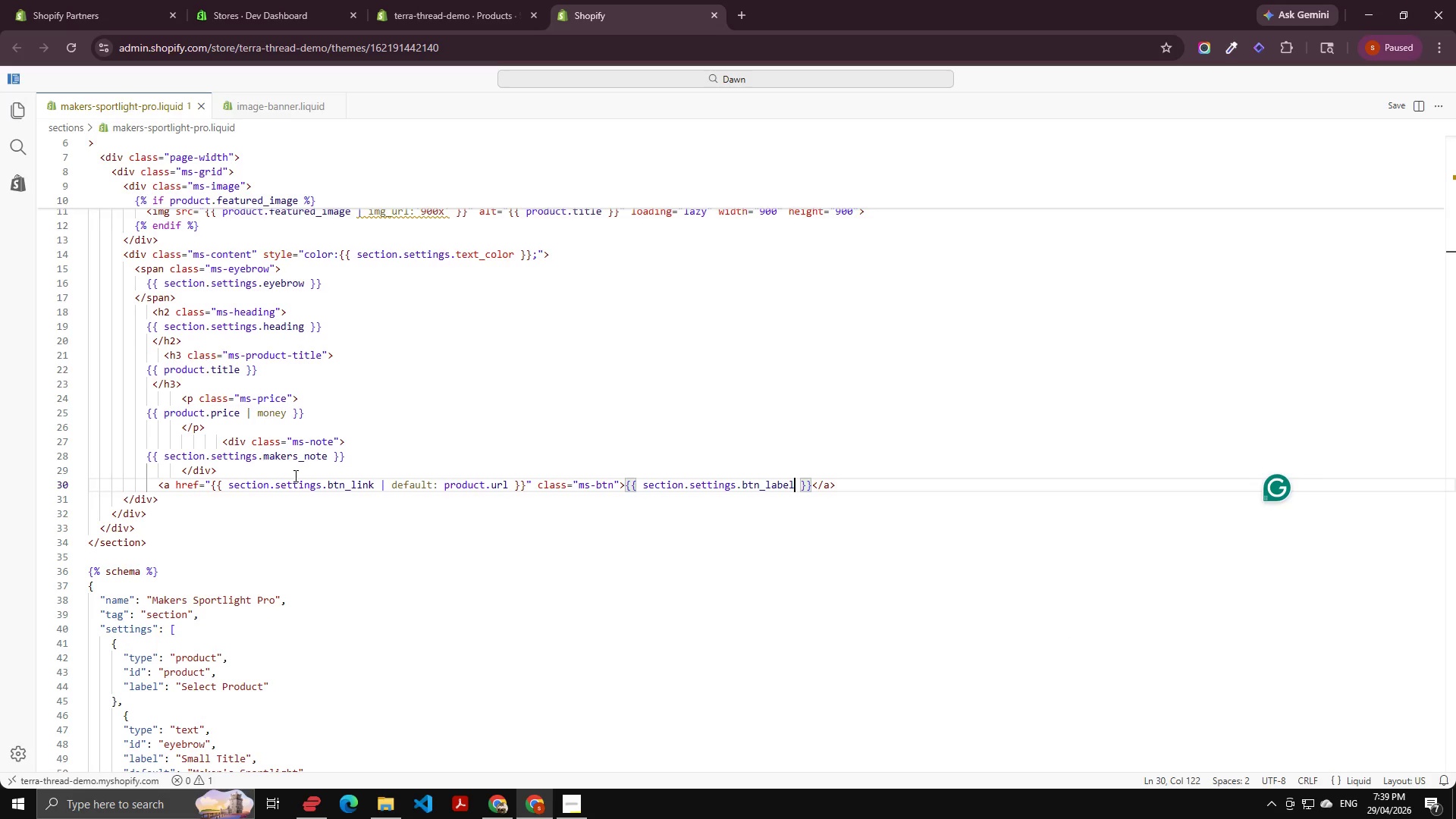 
scroll: coordinate [259, 396], scroll_direction: up, amount: 3.0
 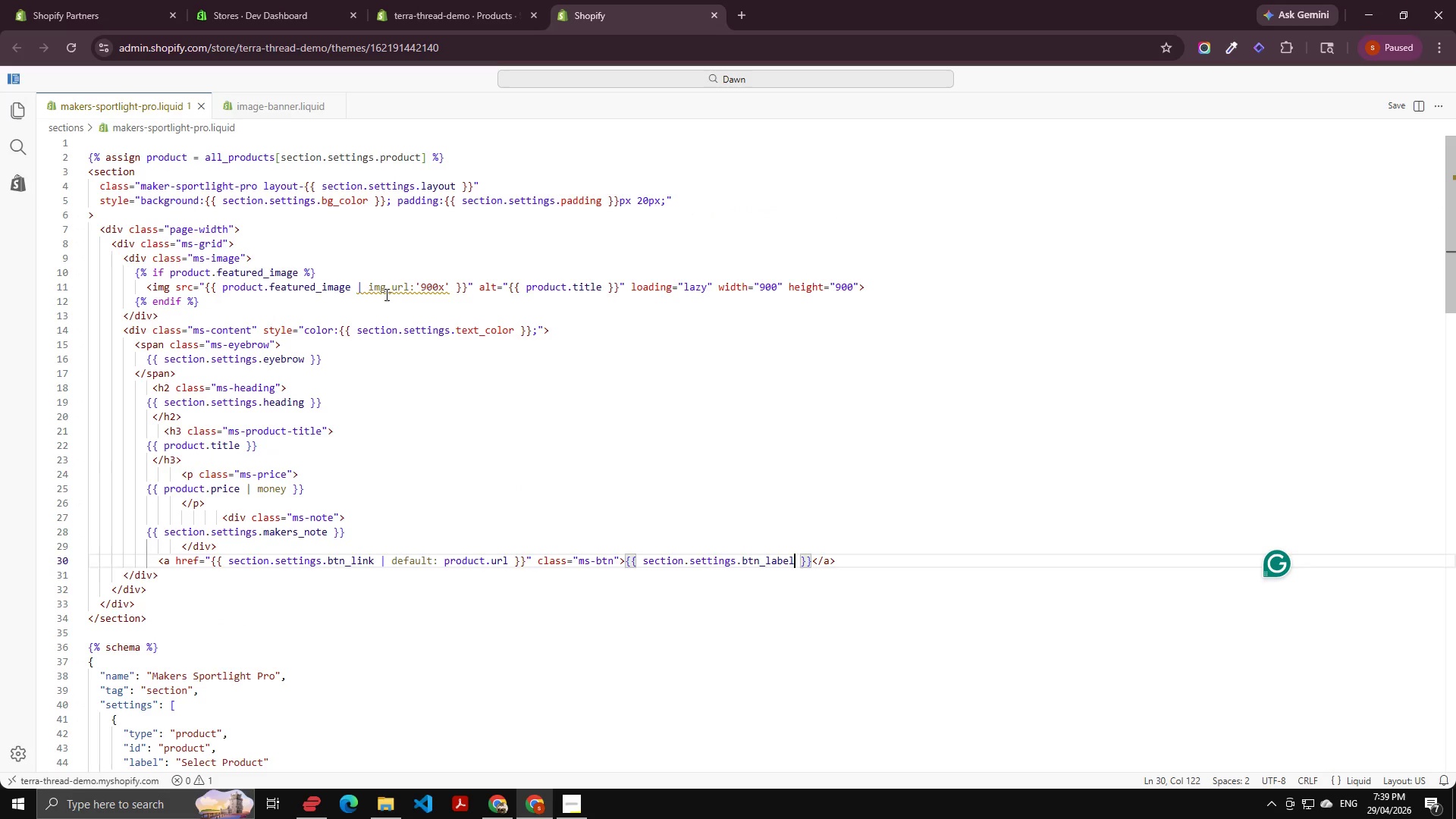 
left_click([393, 285])
 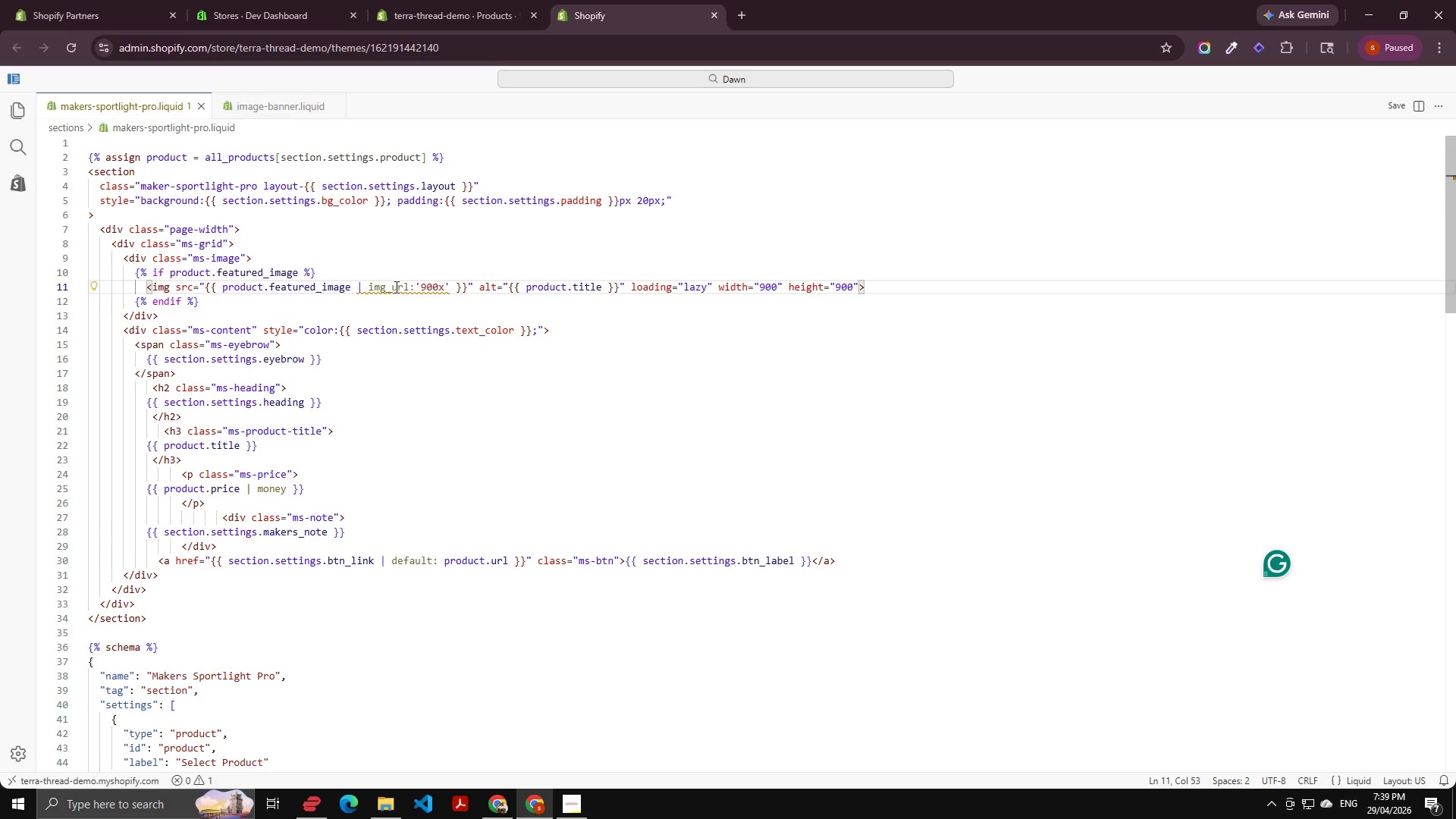 
left_click([397, 292])
 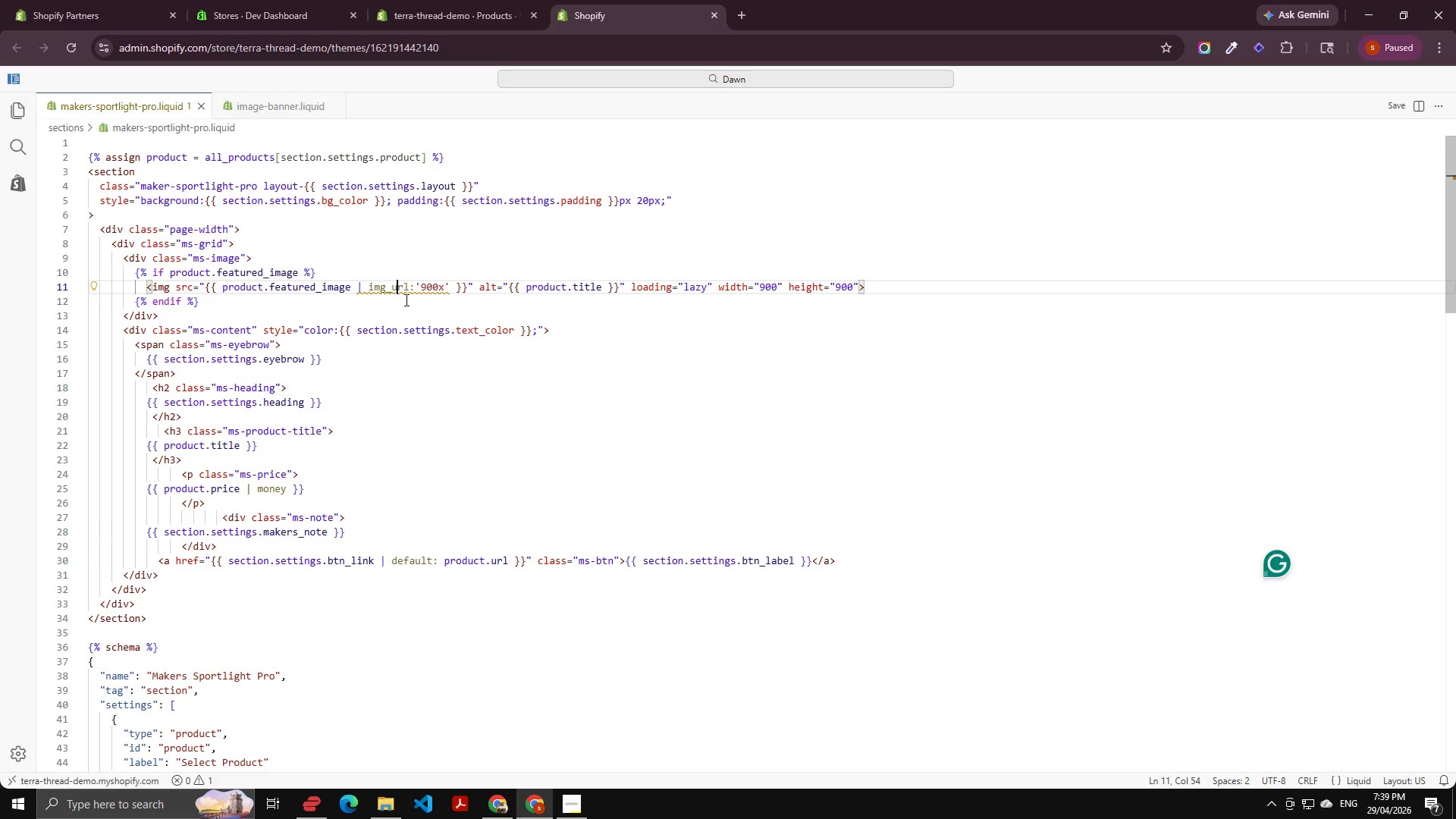 
scroll: coordinate [394, 308], scroll_direction: up, amount: 5.0
 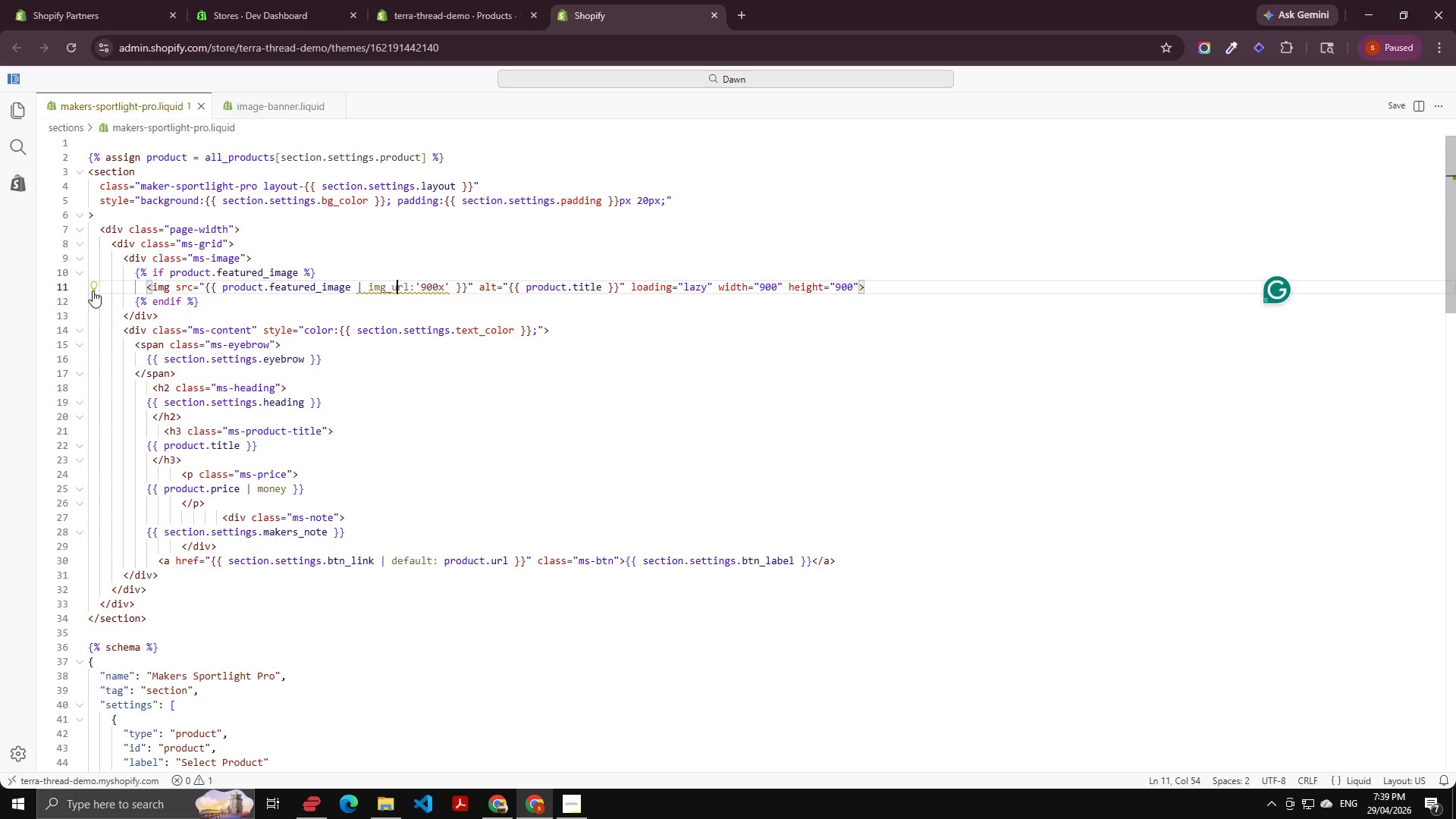 
left_click([93, 285])
 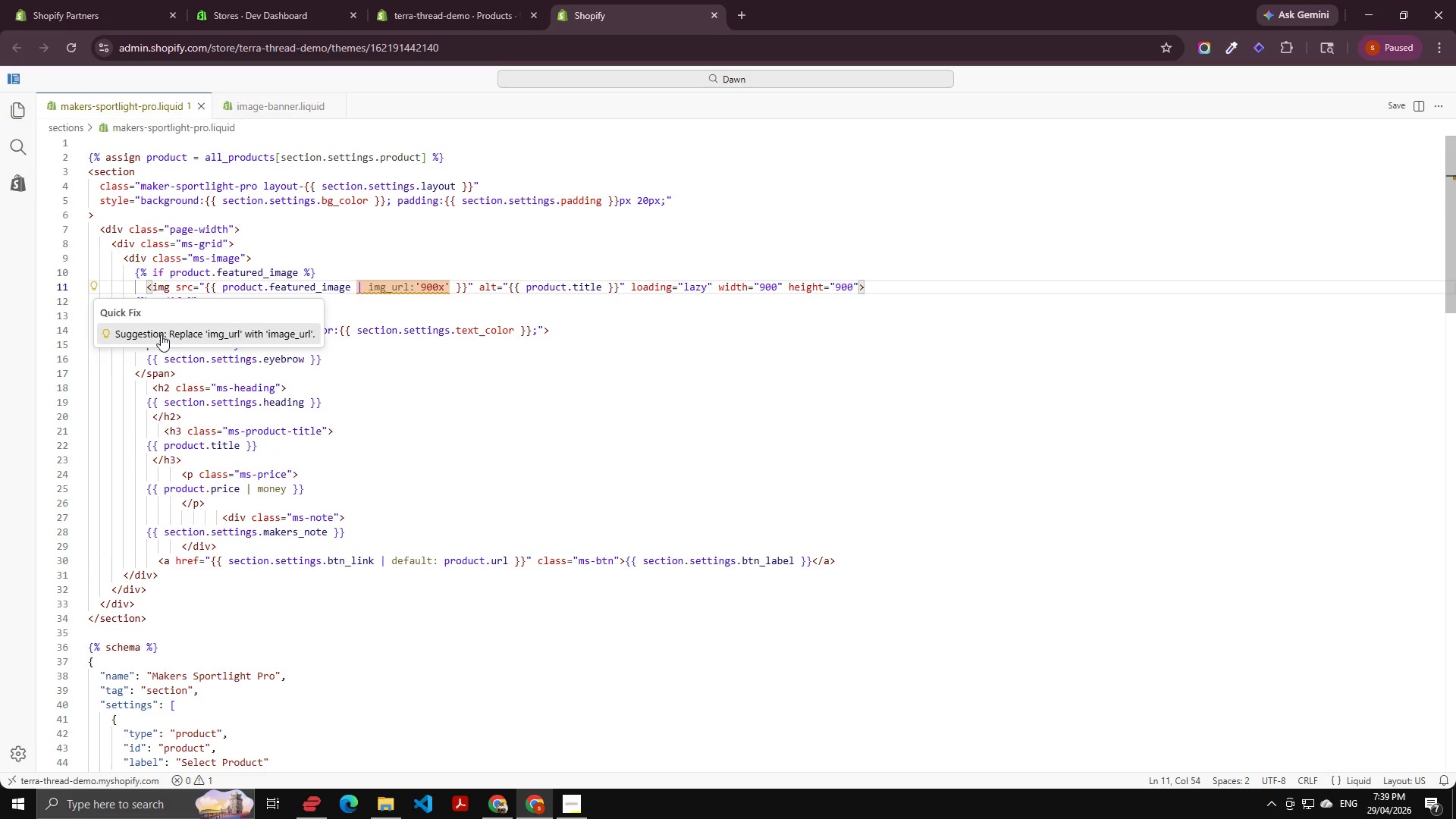 
left_click([161, 334])
 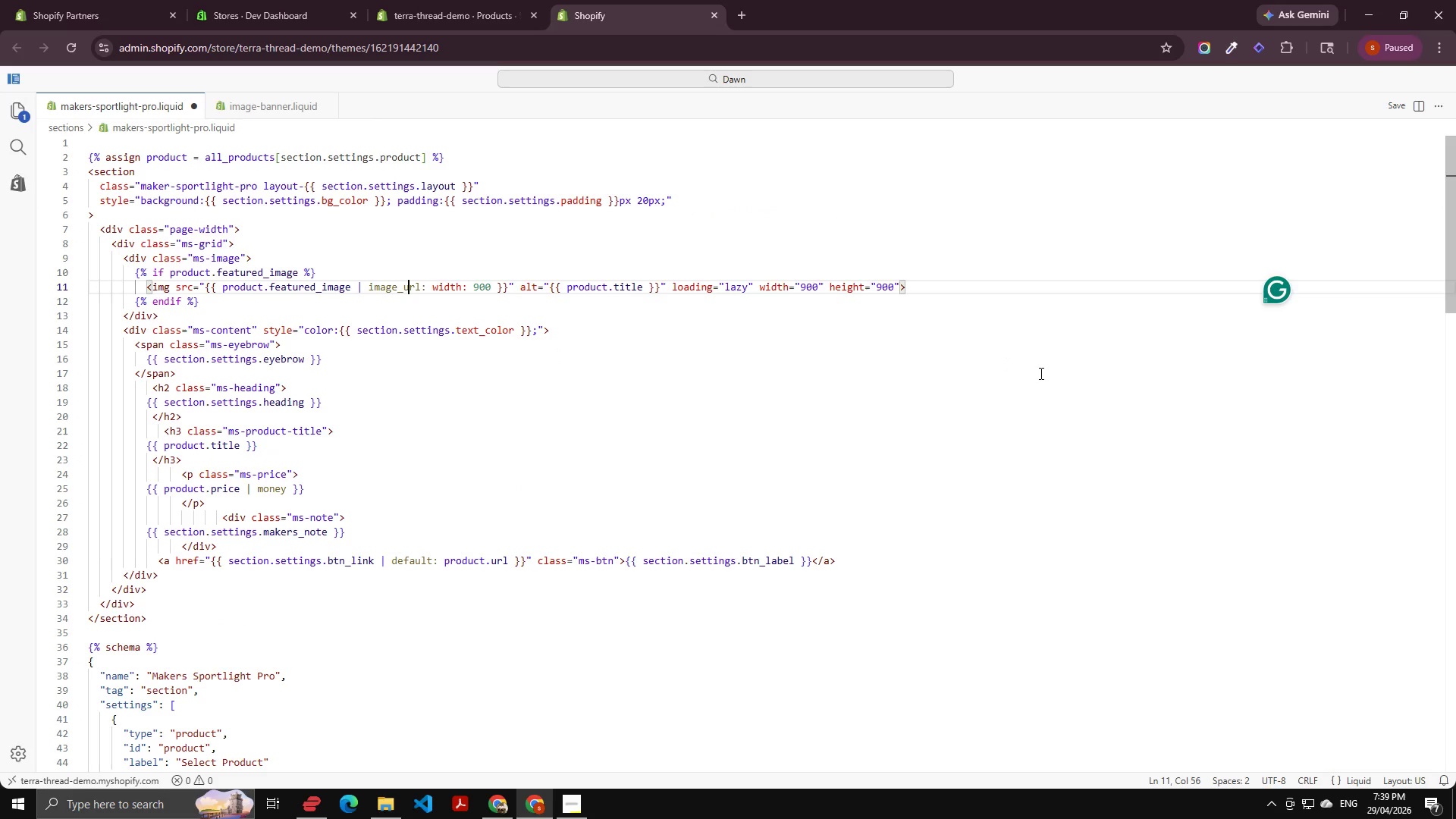 
scroll: coordinate [416, 444], scroll_direction: down, amount: 16.0
 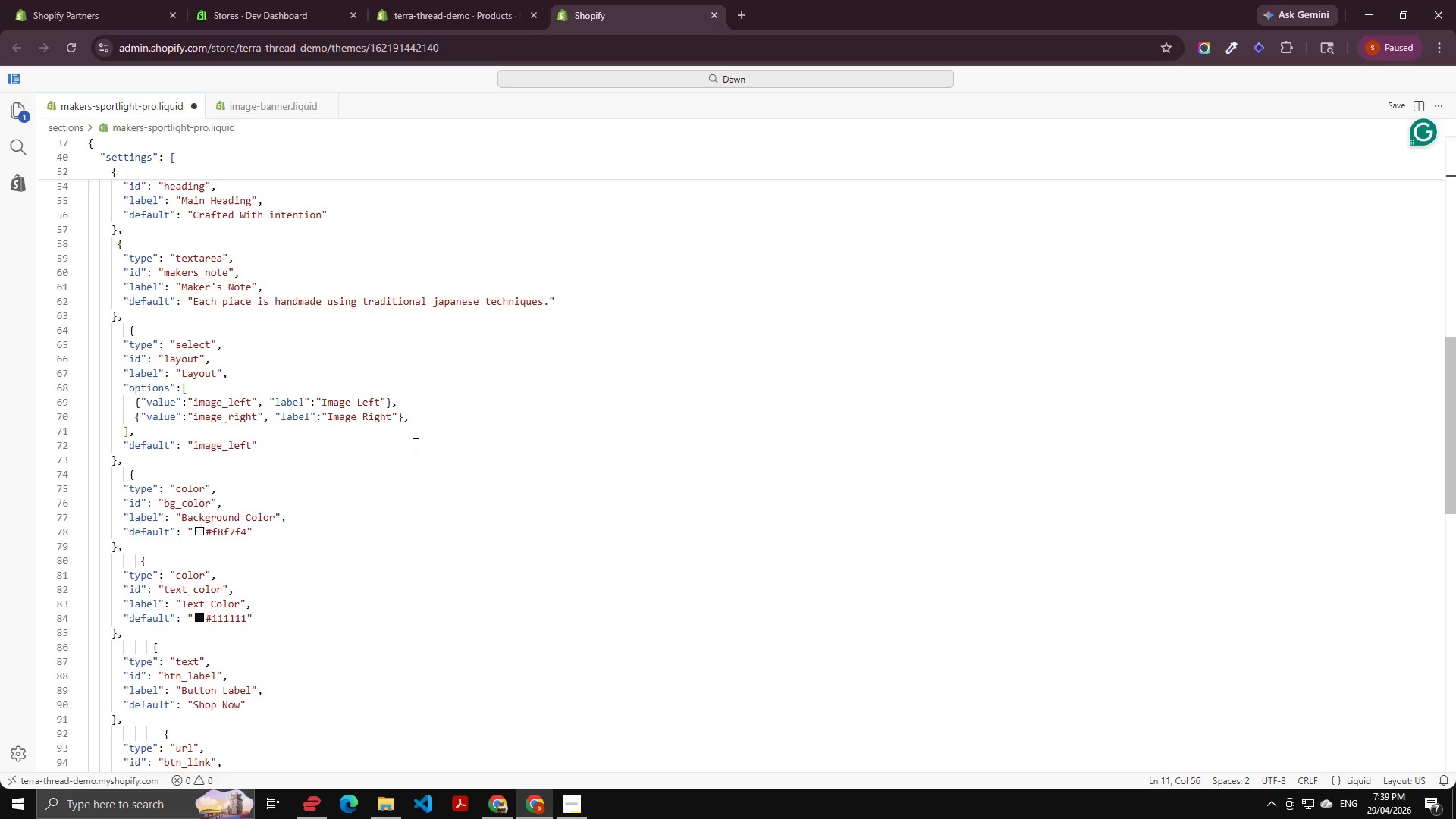 
wait(12.66)
 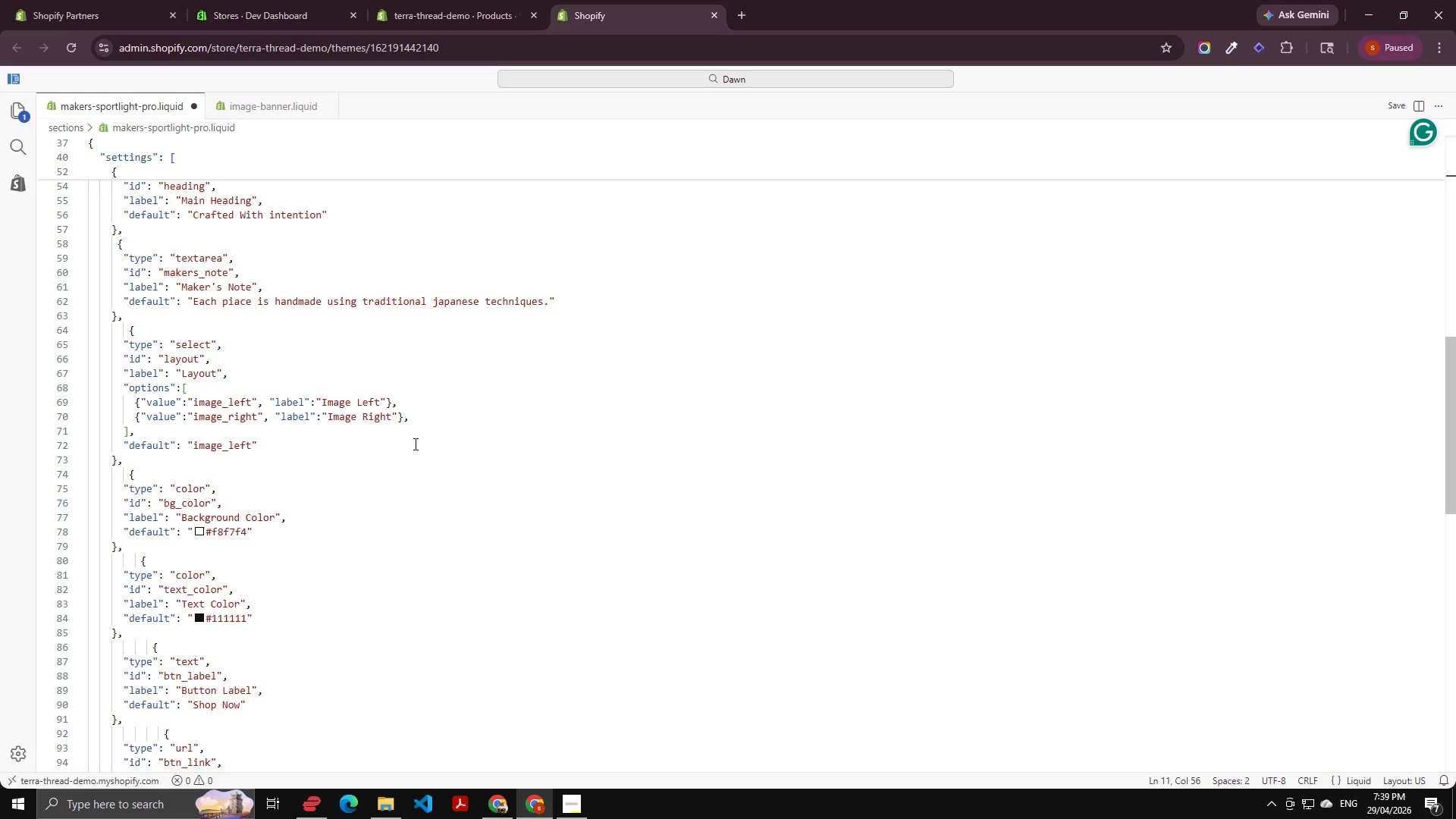 
scroll: coordinate [434, 355], scroll_direction: up, amount: 9.0
 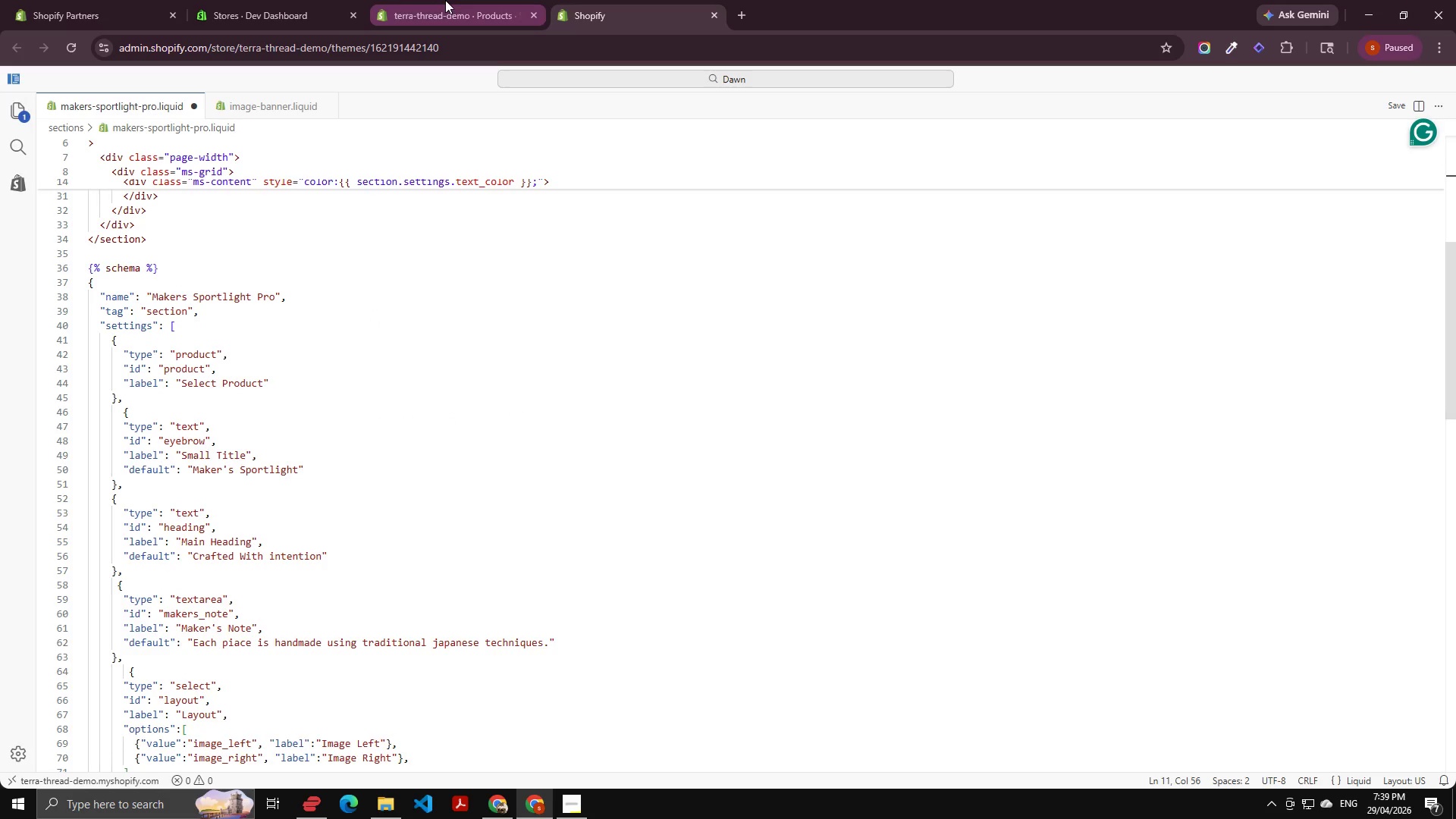 
left_click([445, 0])
 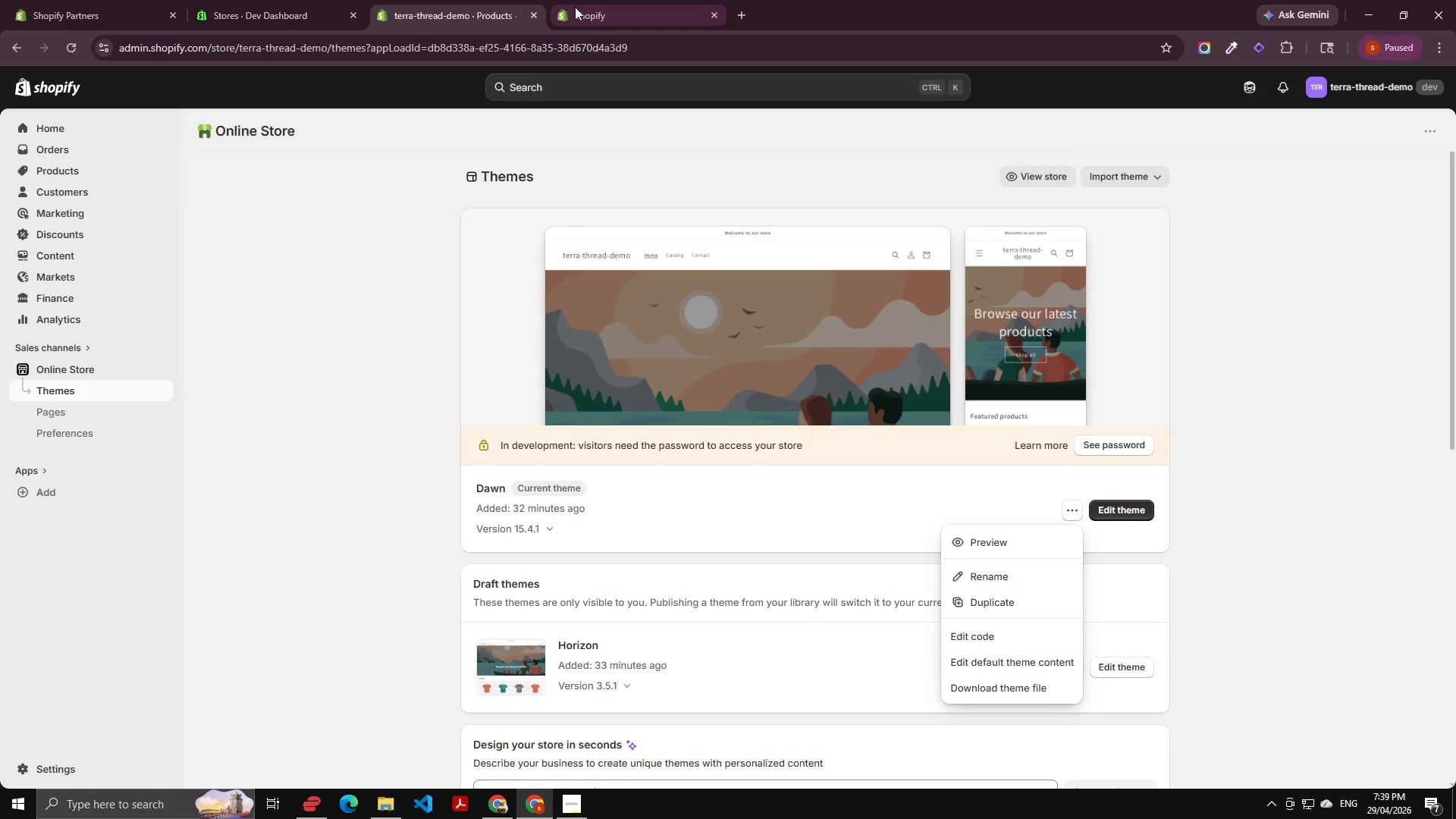 
left_click([575, 7])
 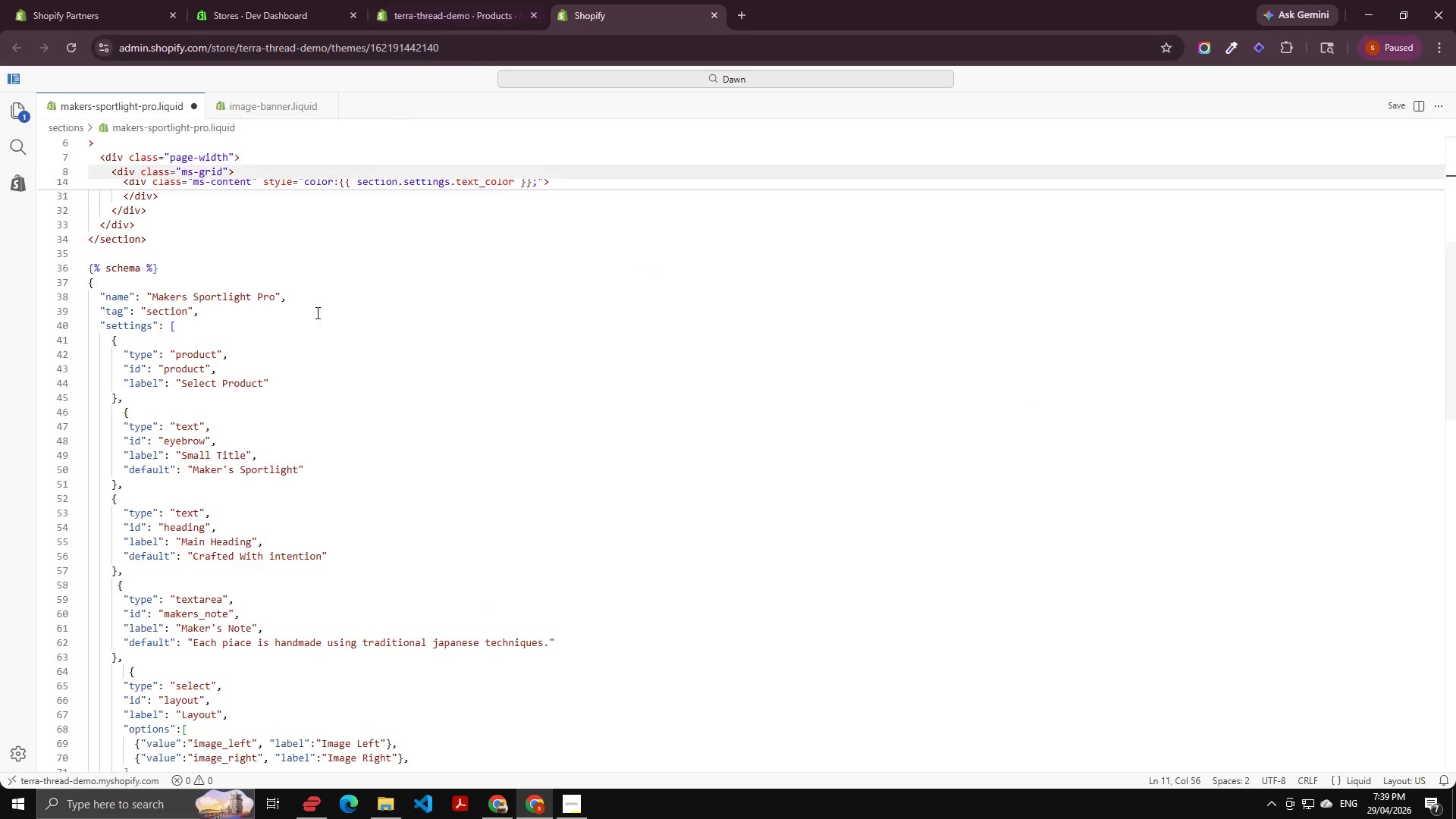 
scroll: coordinate [334, 339], scroll_direction: up, amount: 17.0